 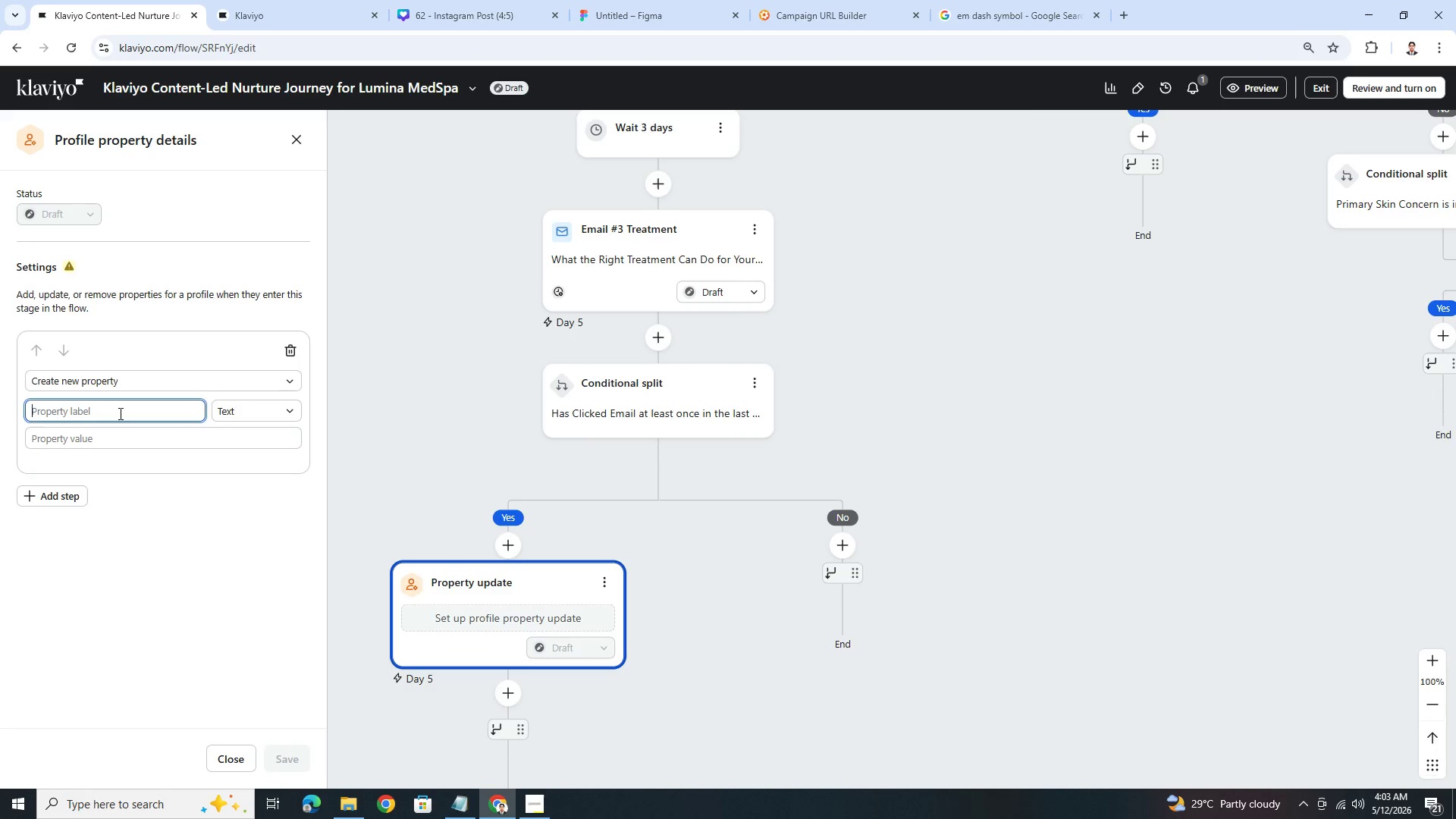 
type(Content Interets)
 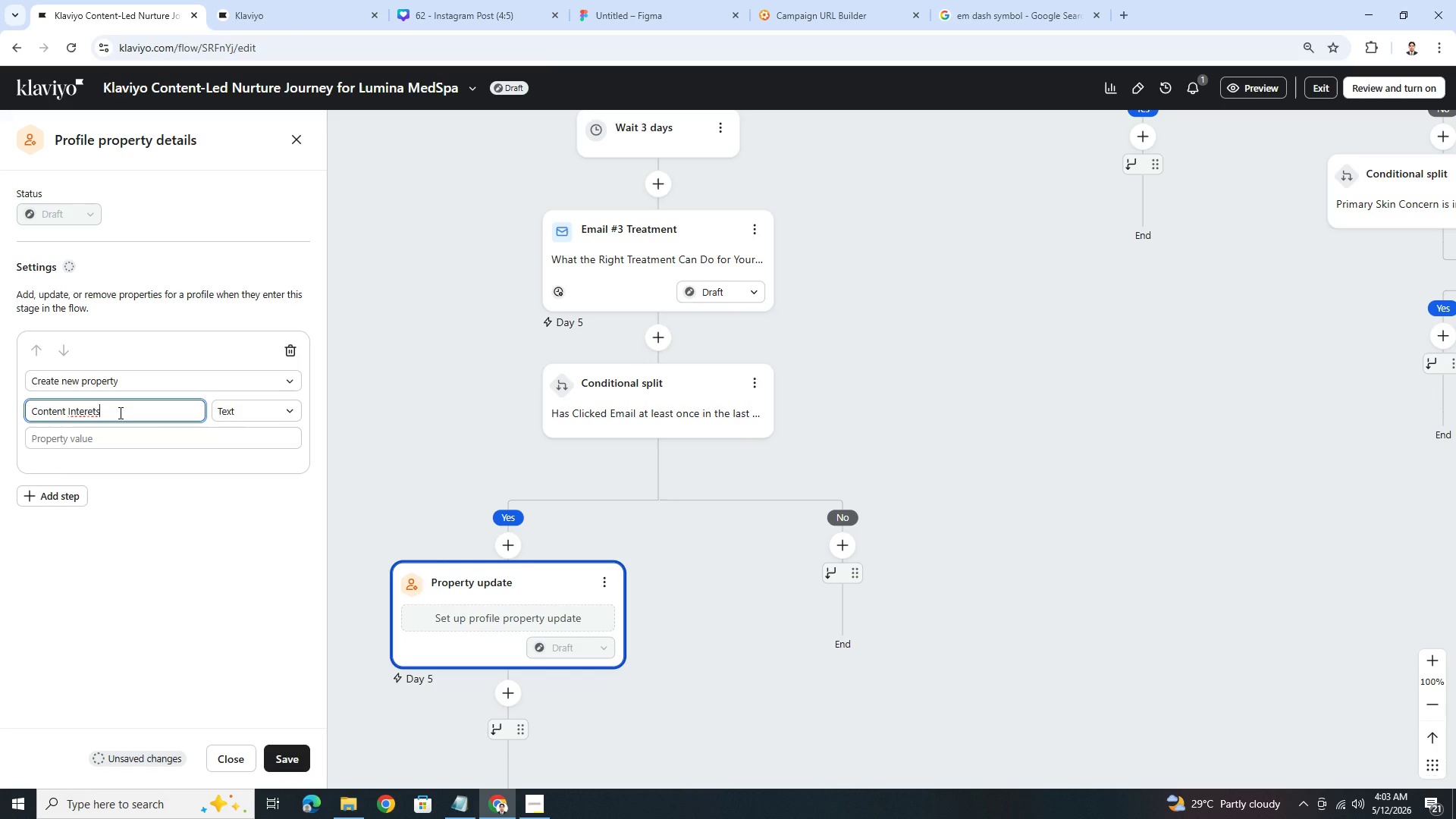 
left_click_drag(start_coordinate=[119, 413], to_coordinate=[70, 413])
 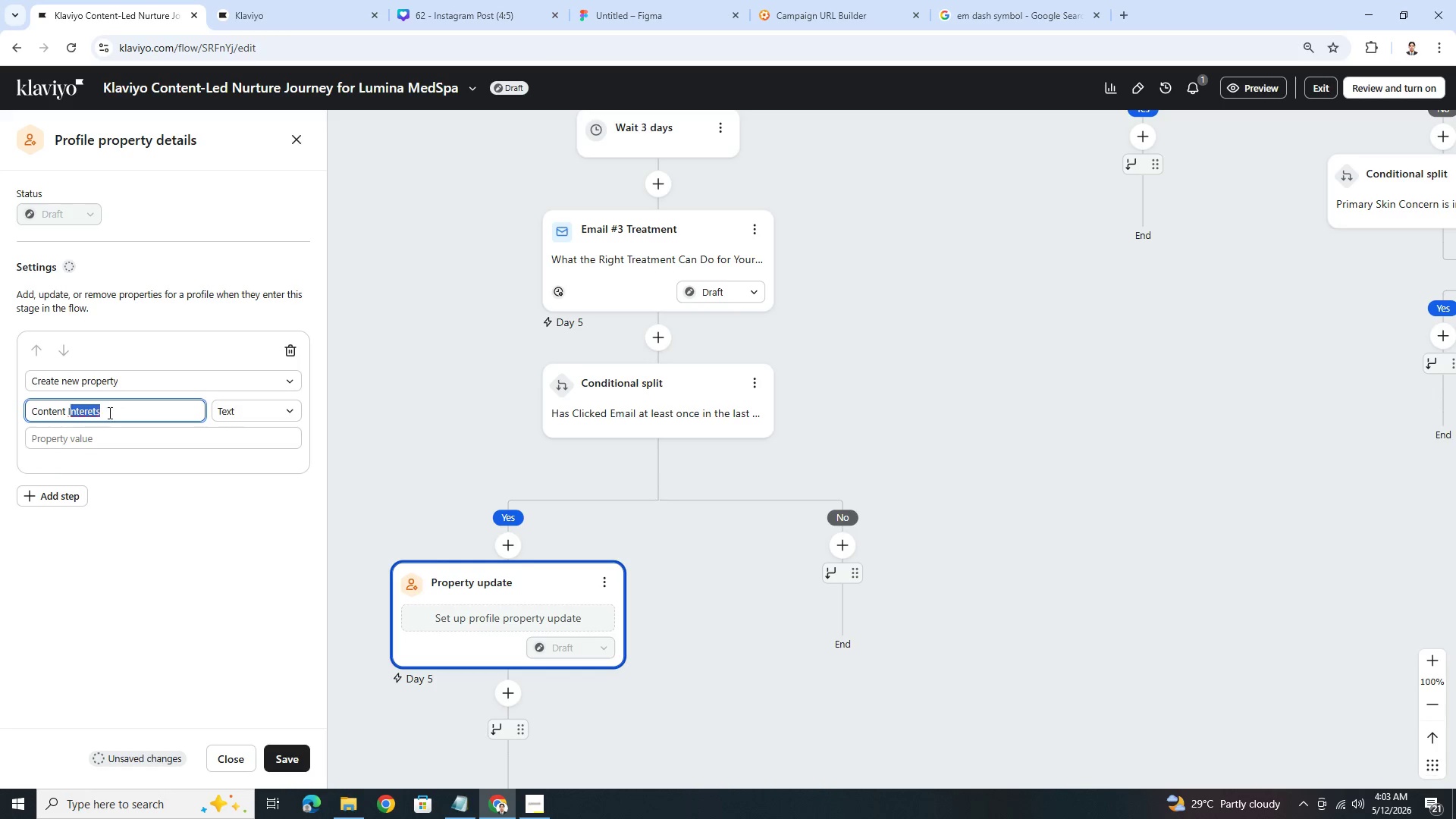 
key(Backspace)
key(Backspace)
key(Backspace)
type(_Interest)
 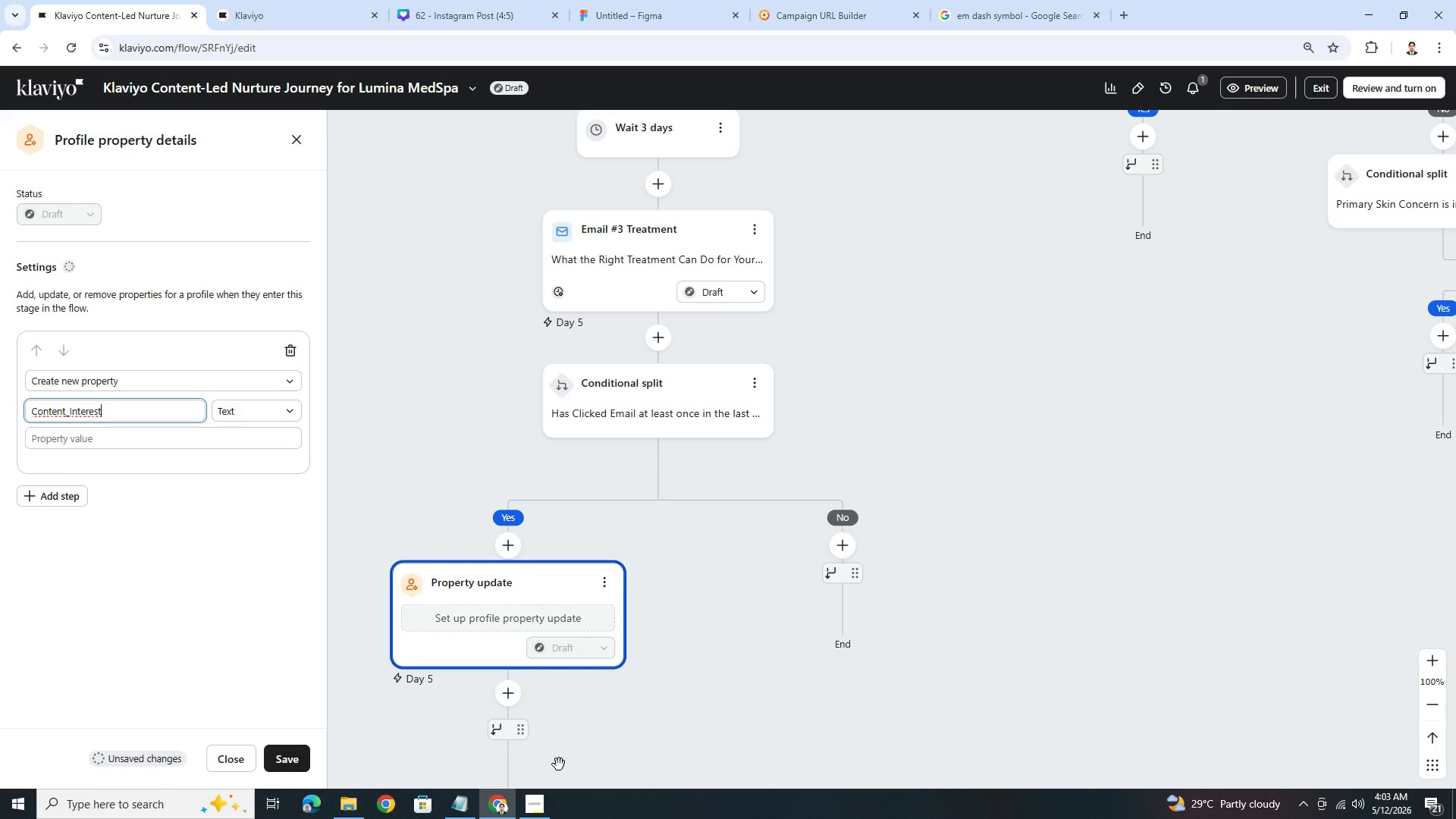 
left_click([539, 804])